 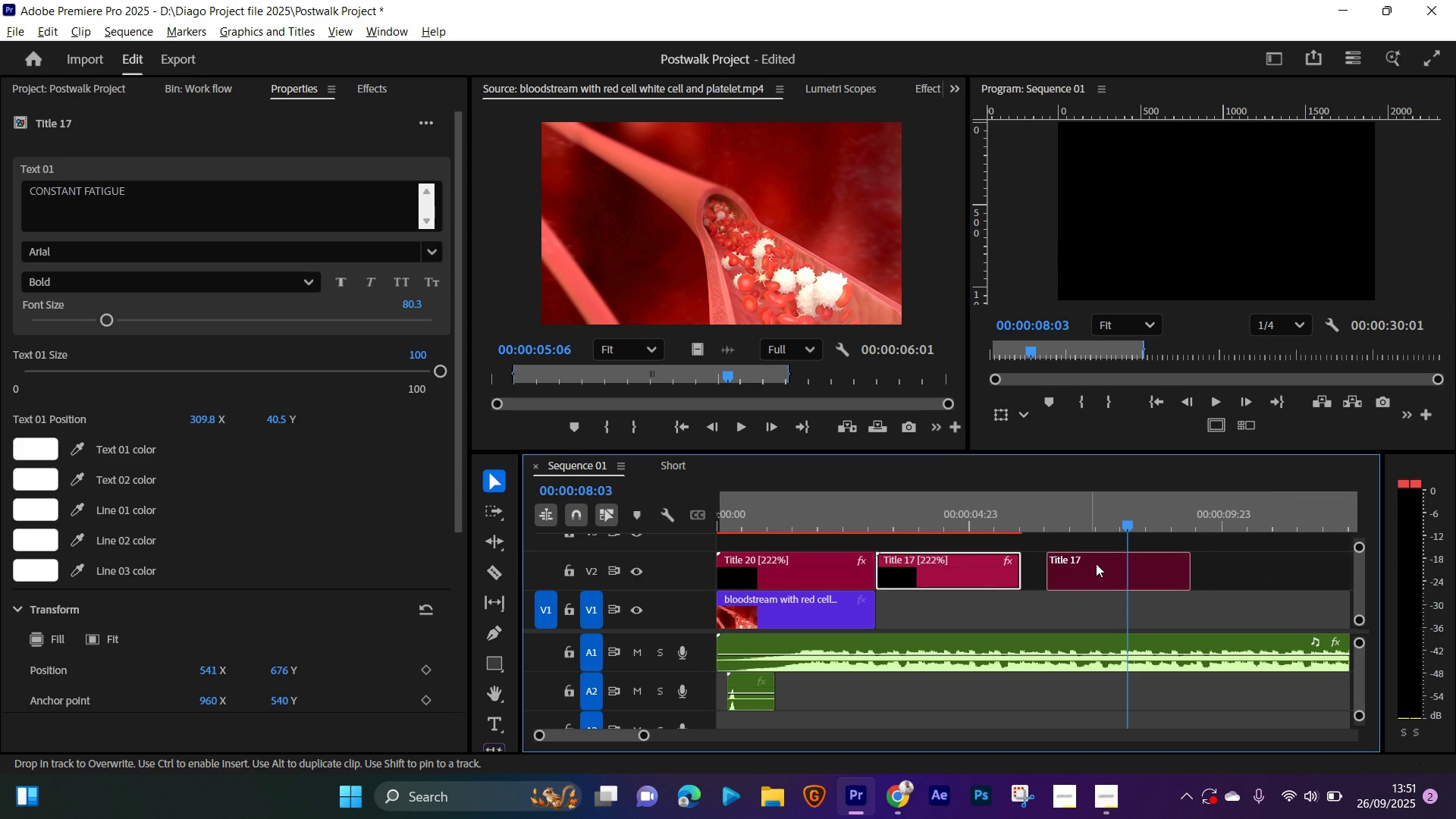 
key(Alt+AltLeft)
 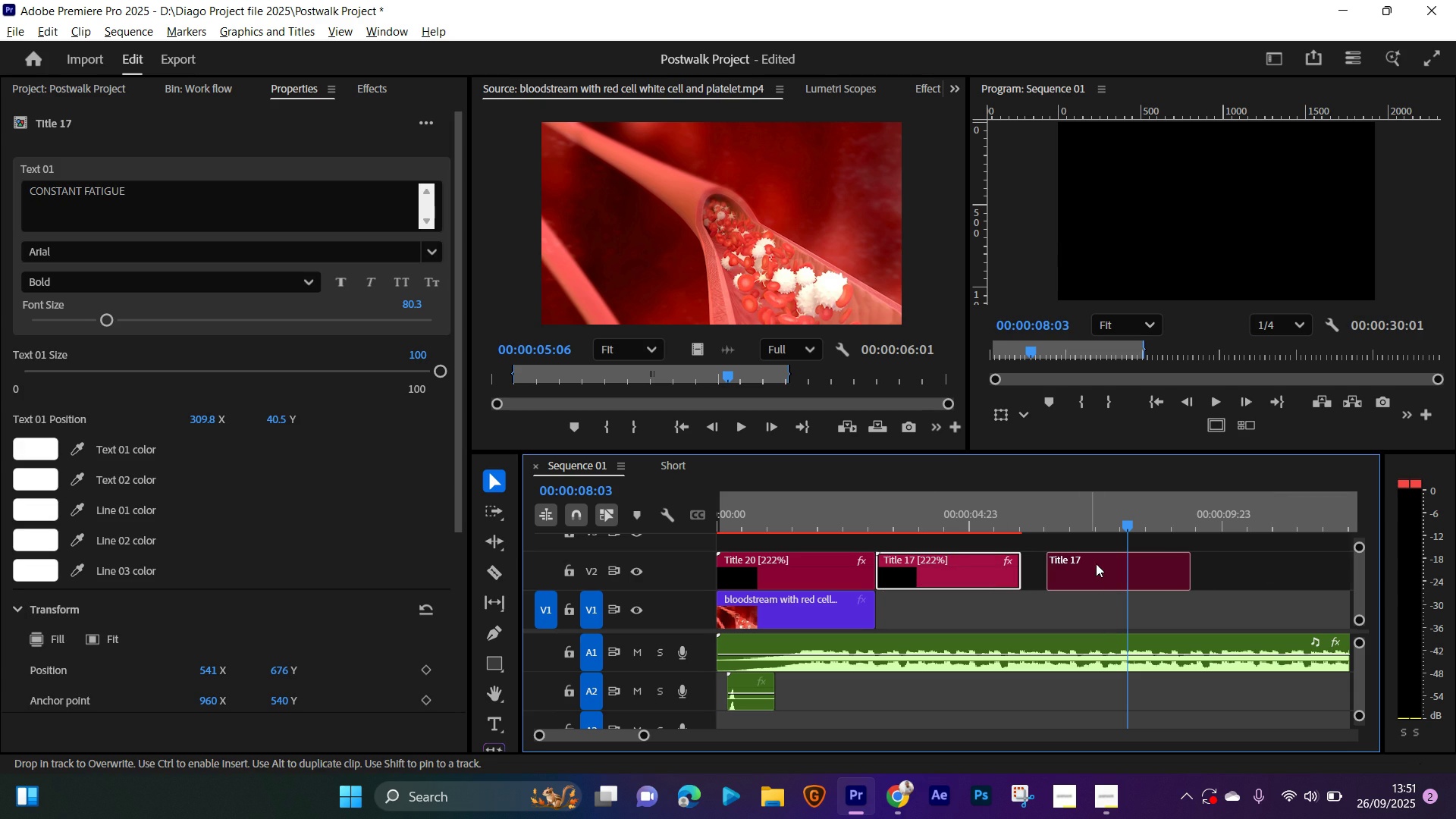 
key(Alt+AltLeft)
 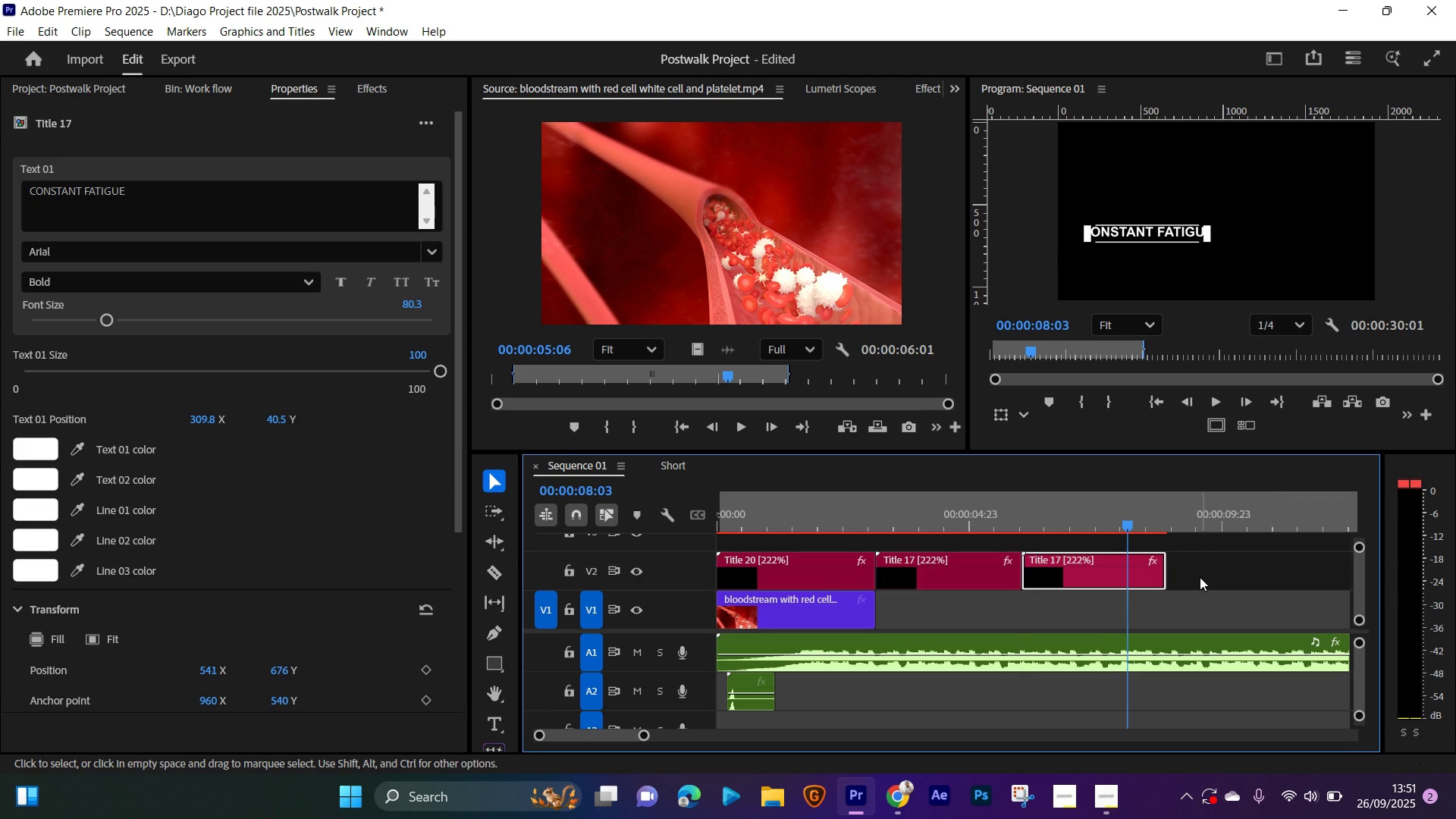 
left_click([1216, 563])
 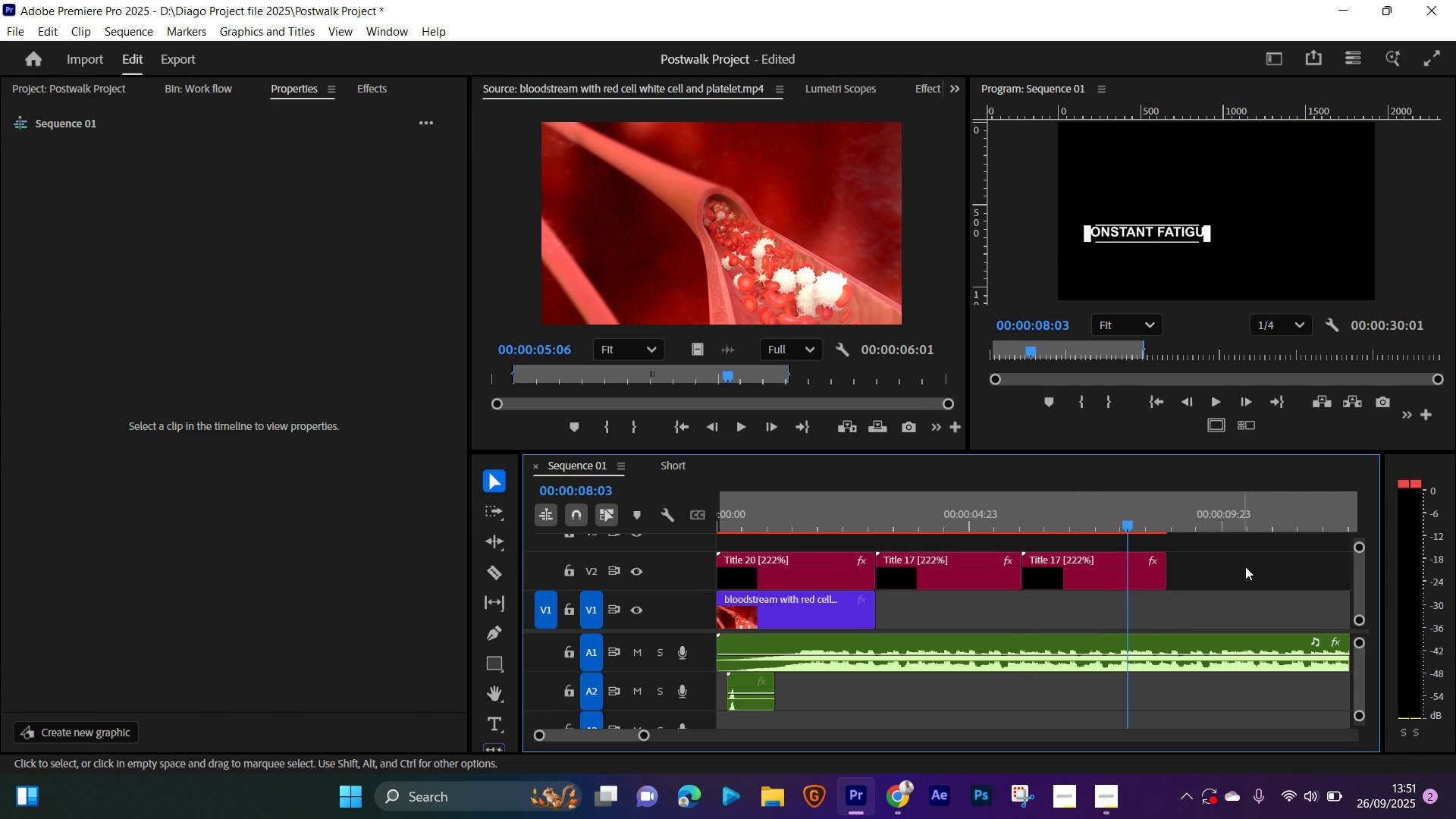 
key(Space)
 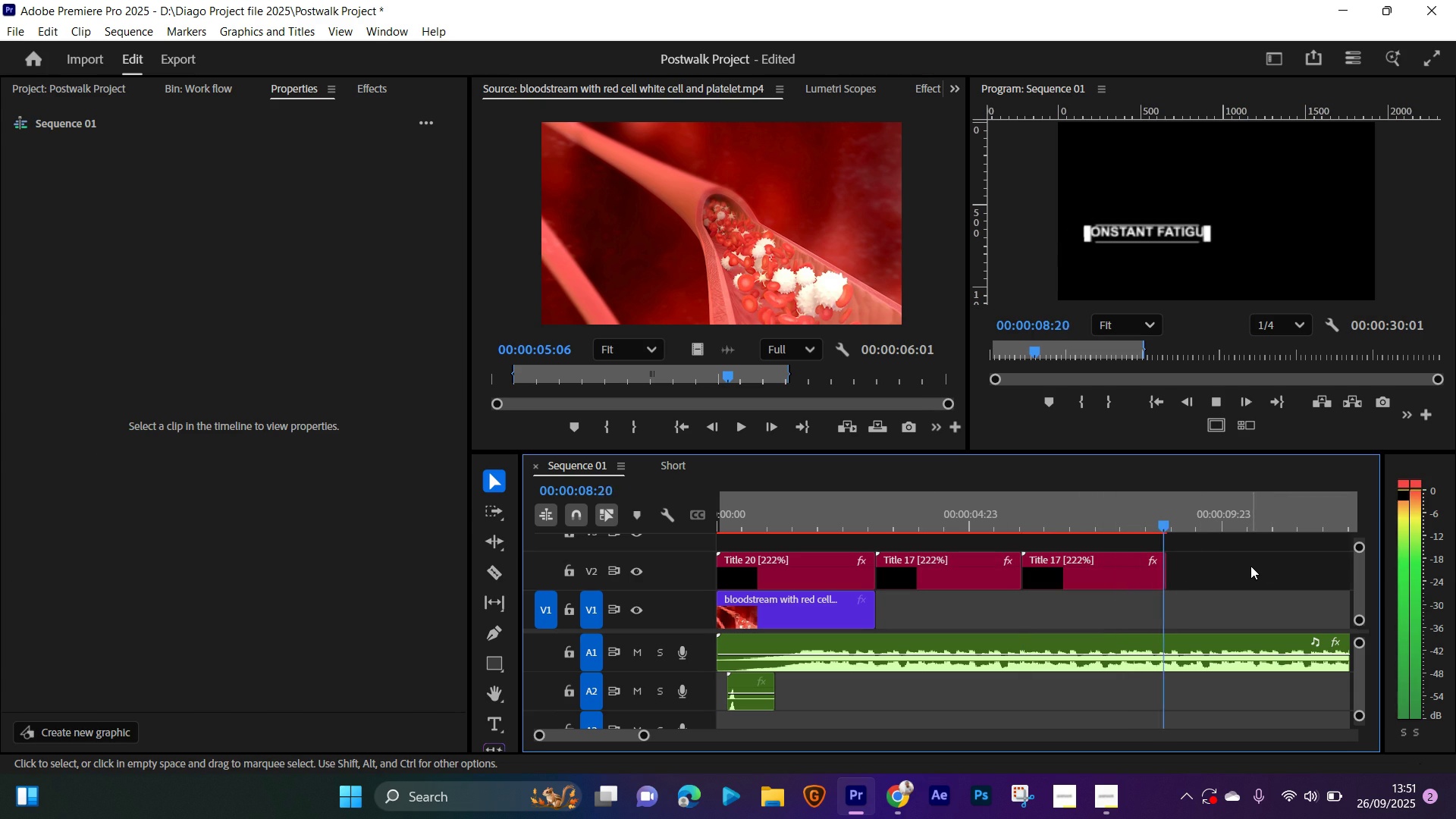 
key(Space)
 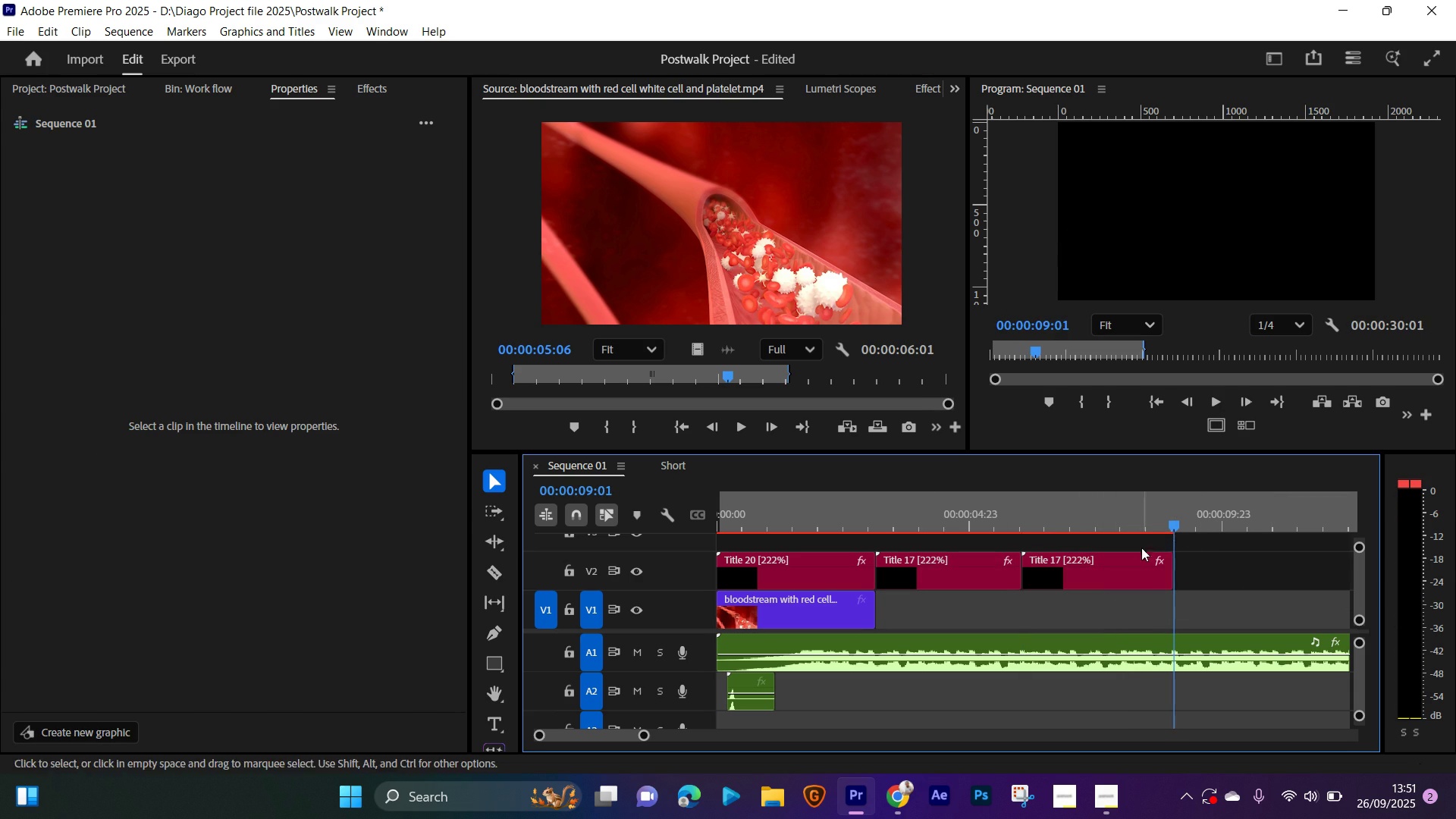 
left_click([1096, 521])
 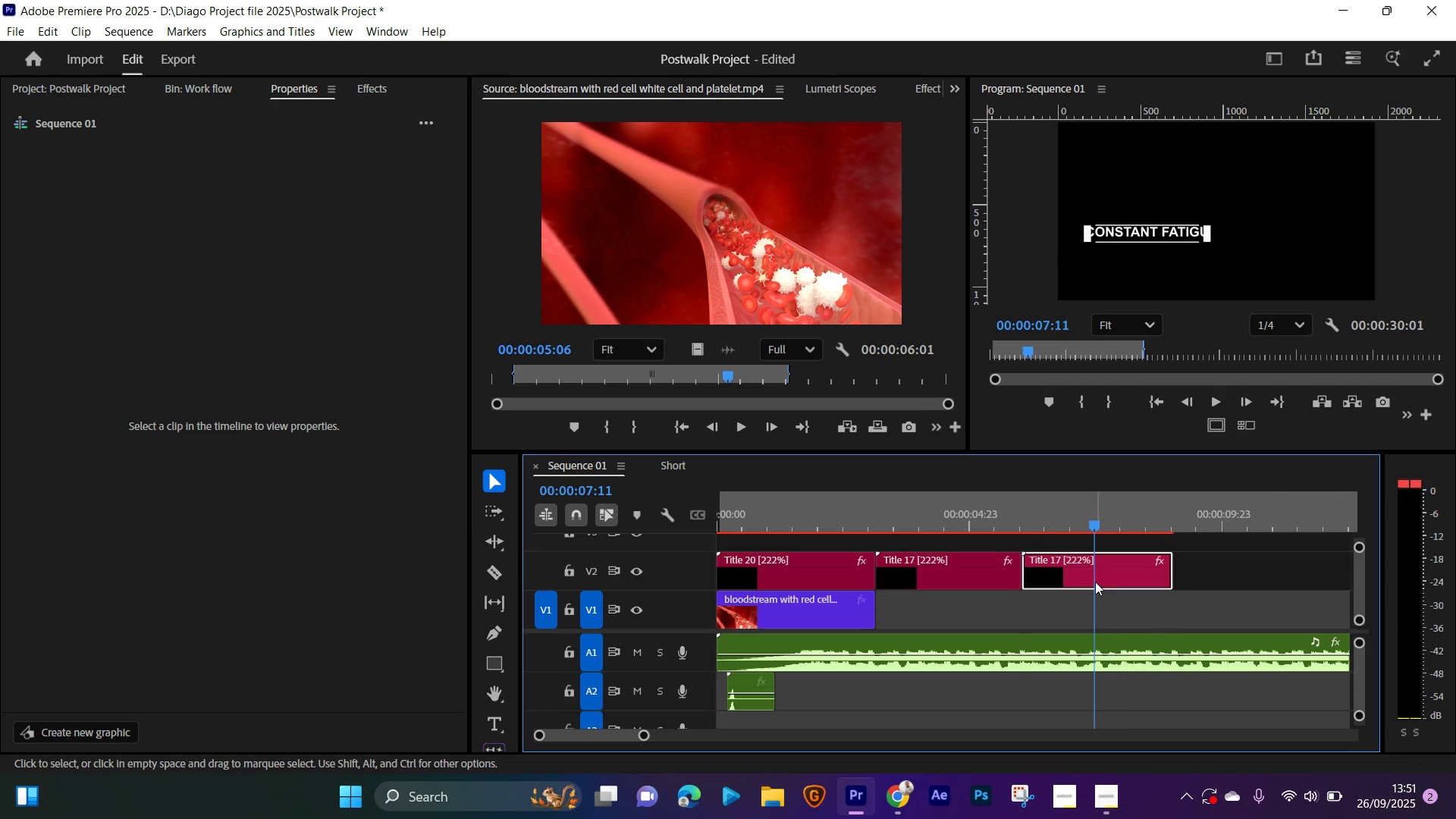 
left_click([1095, 582])
 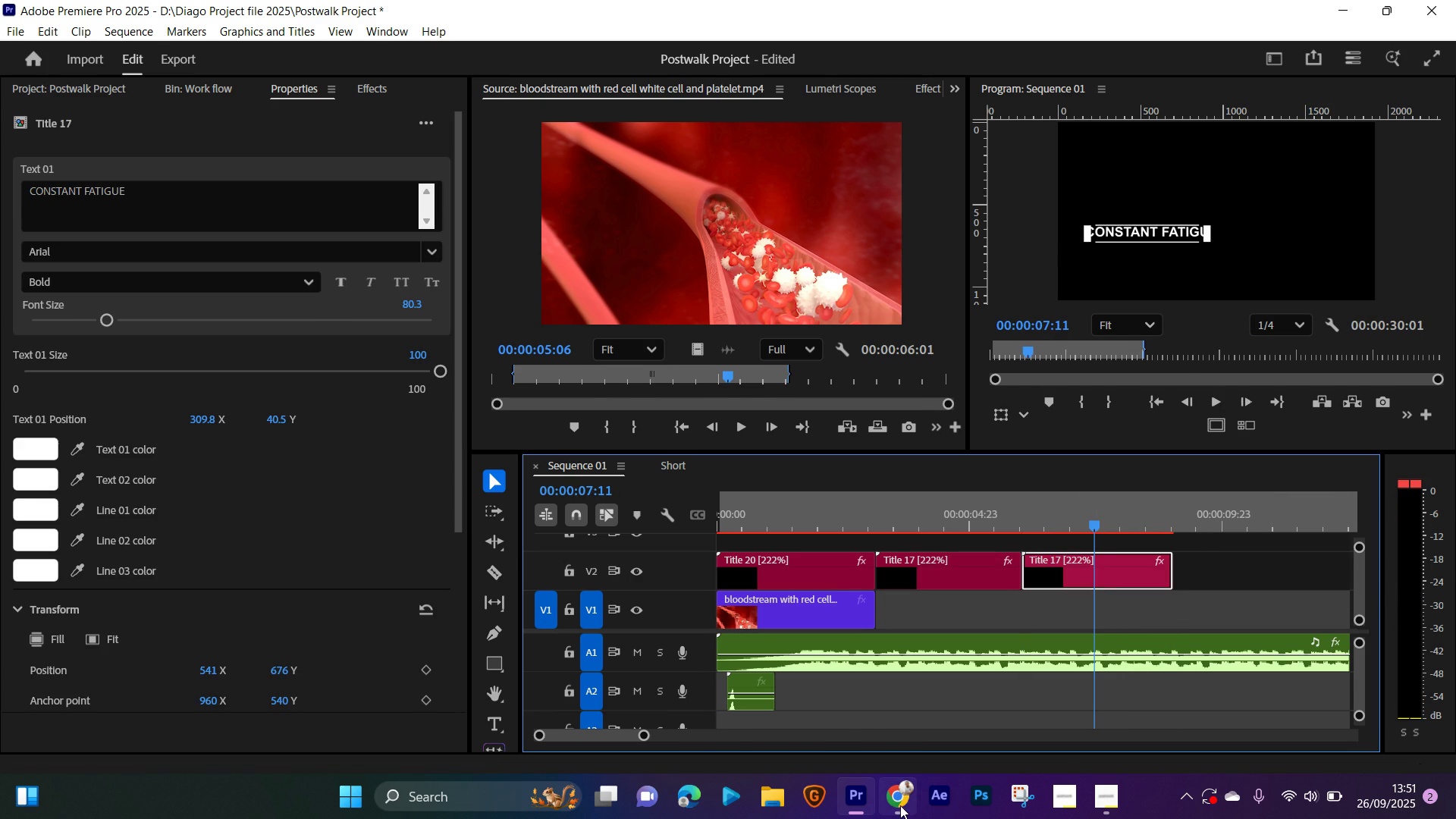 
left_click([900, 805])
 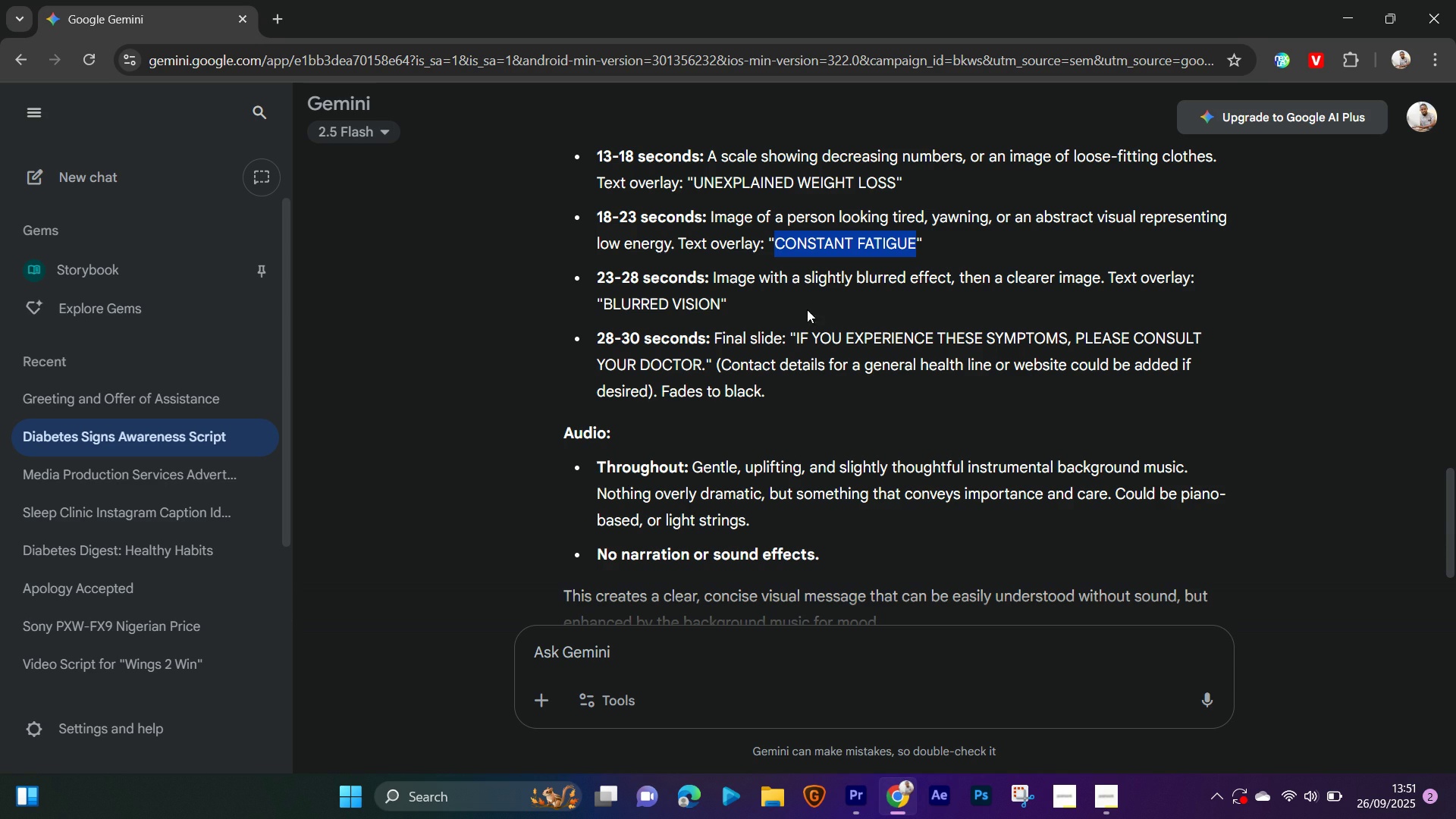 
scroll: coordinate [954, 246], scroll_direction: up, amount: 3.0
 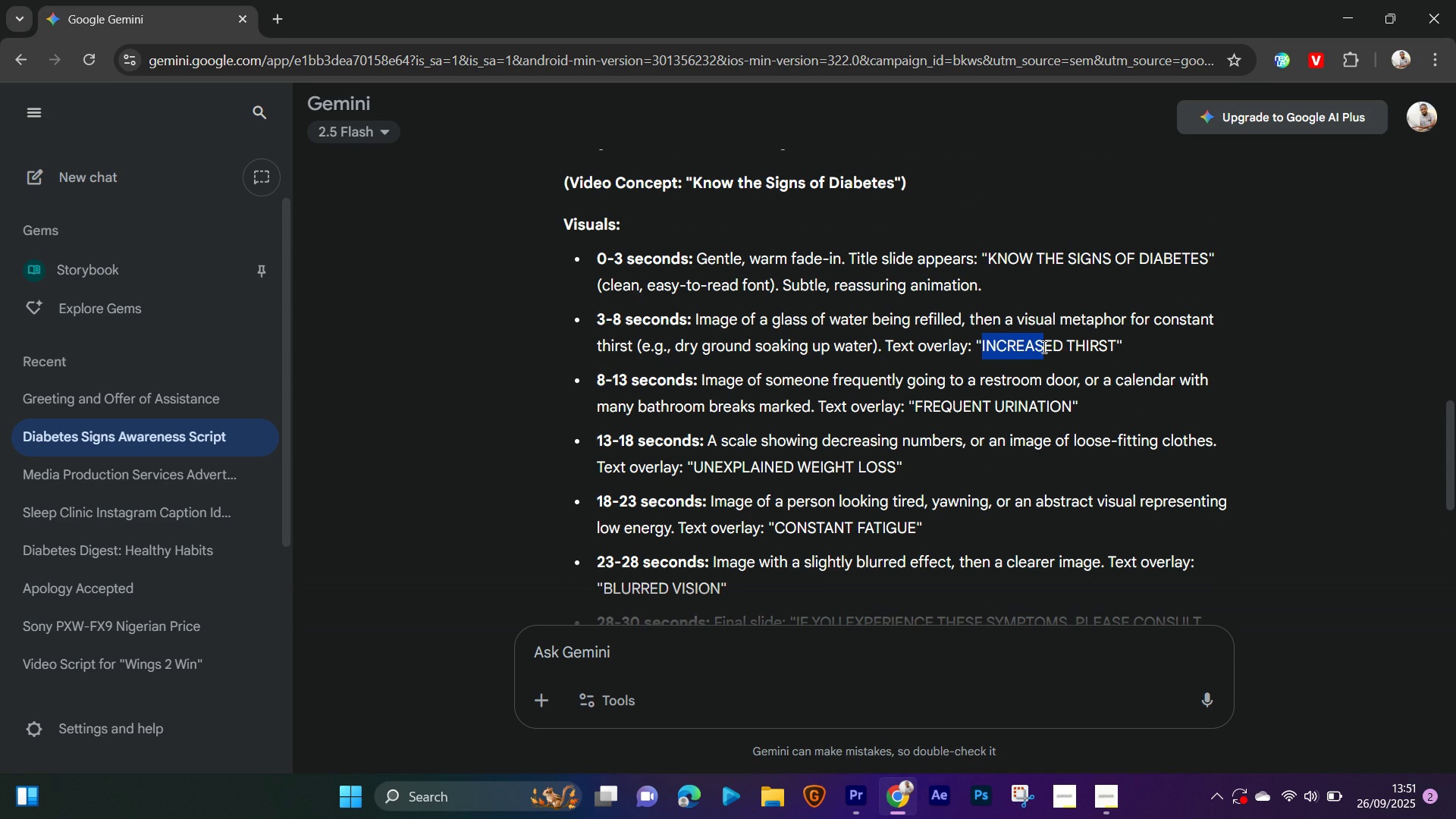 
left_click([987, 344])